 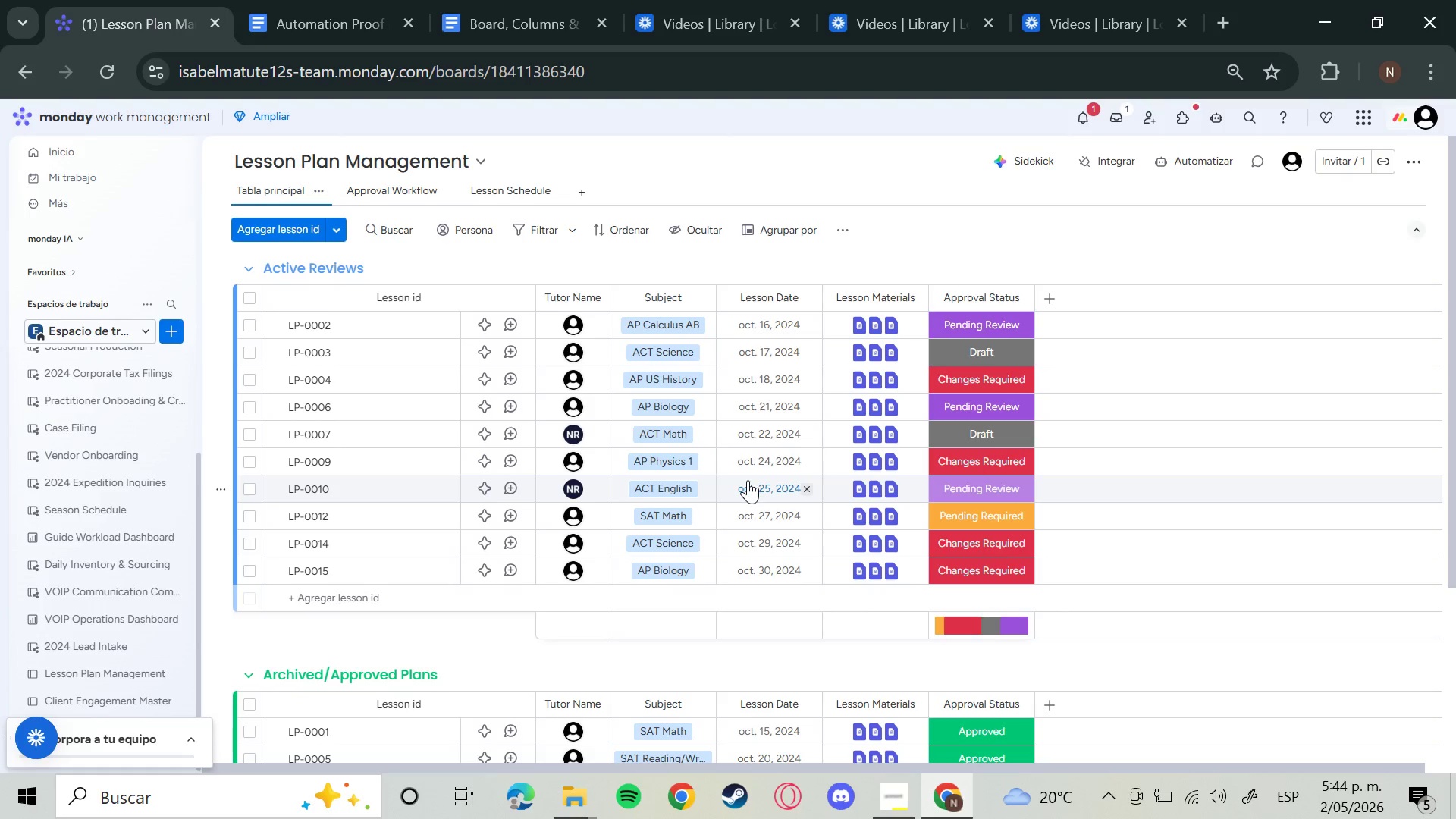 
left_click([1078, 115])
 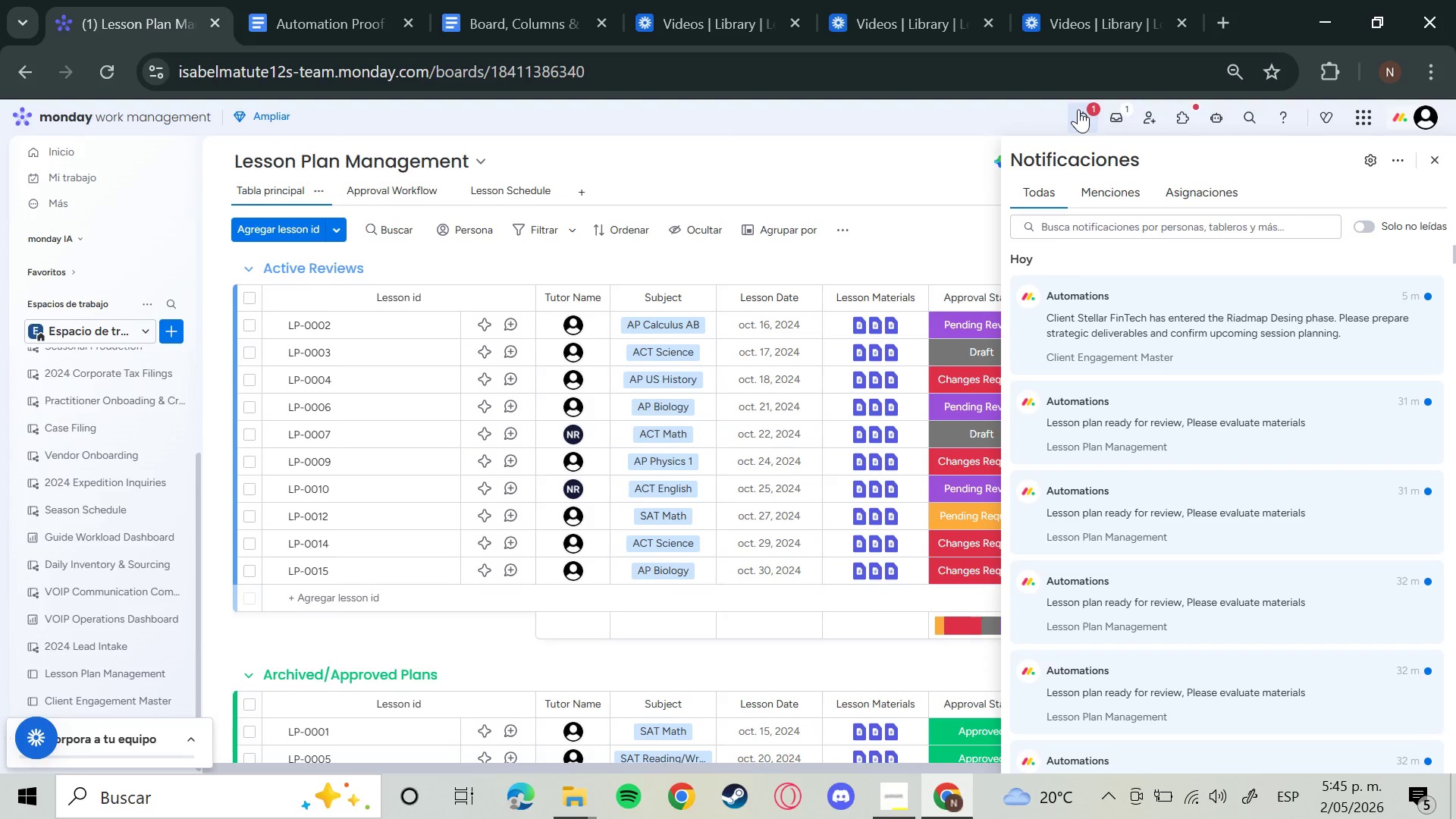 
wait(85.38)
 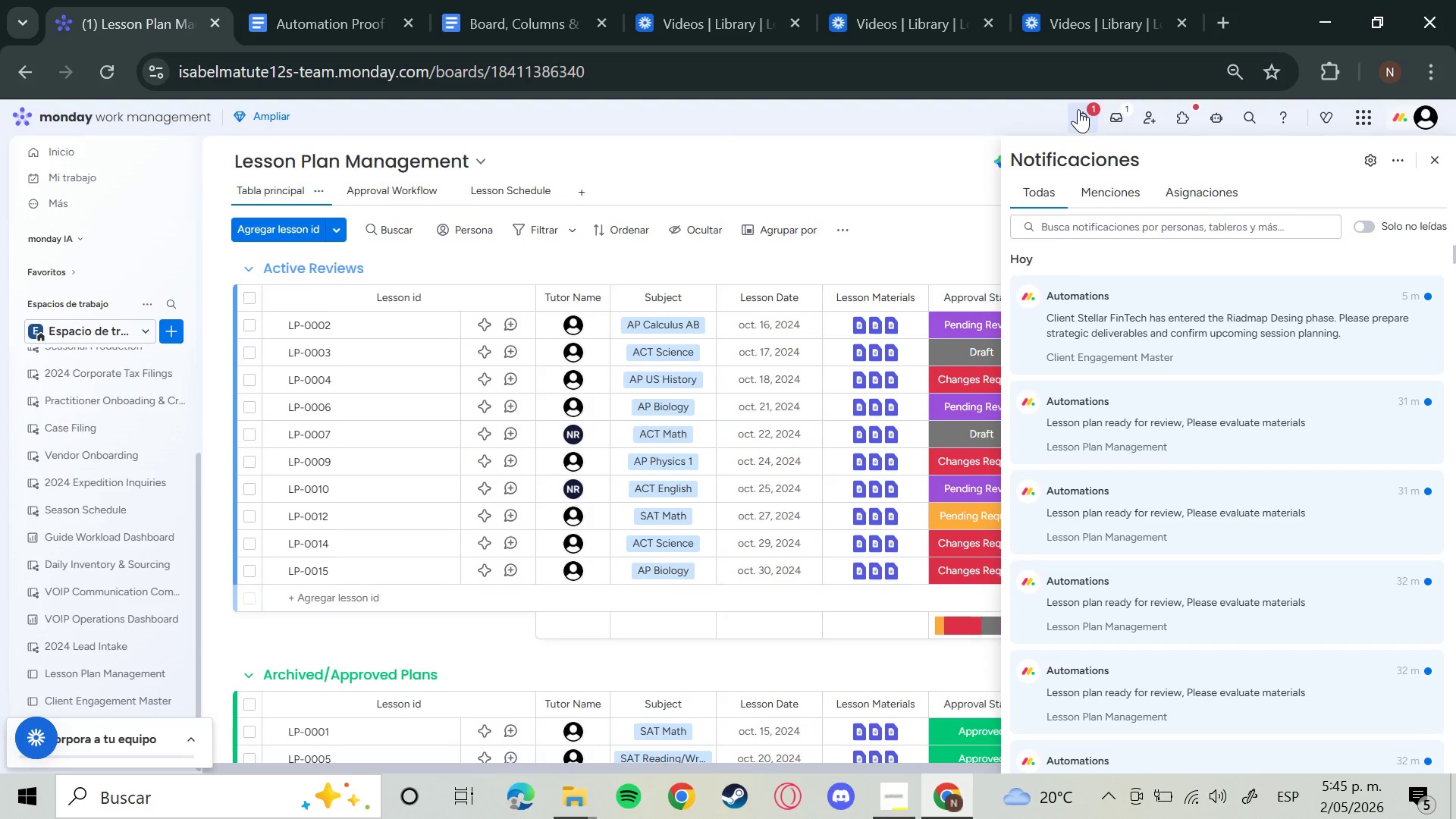 
hold_key(key=MetaLeft, duration=2.5)
 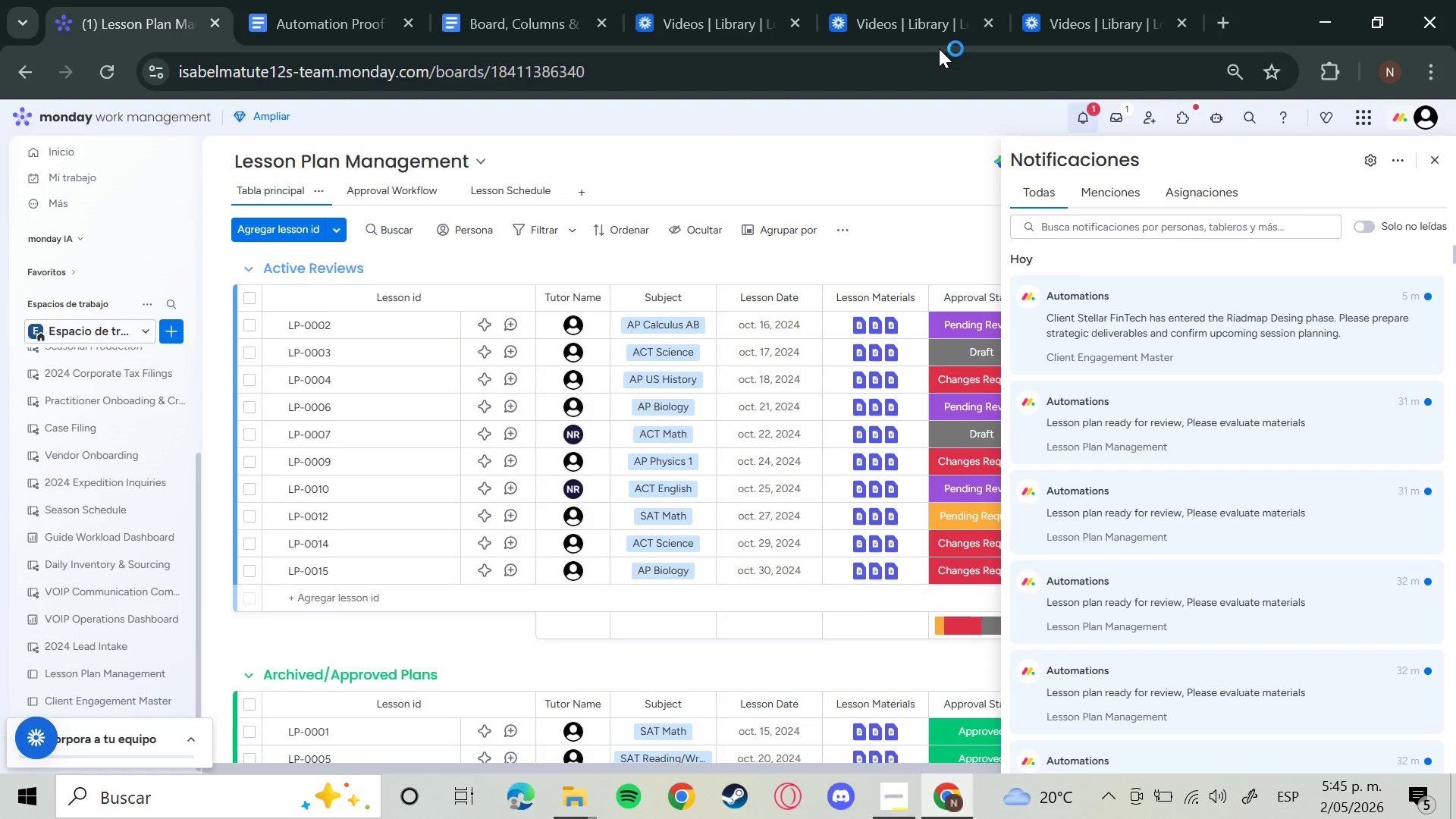 
hold_key(key=ControlLeft, duration=1.2)
 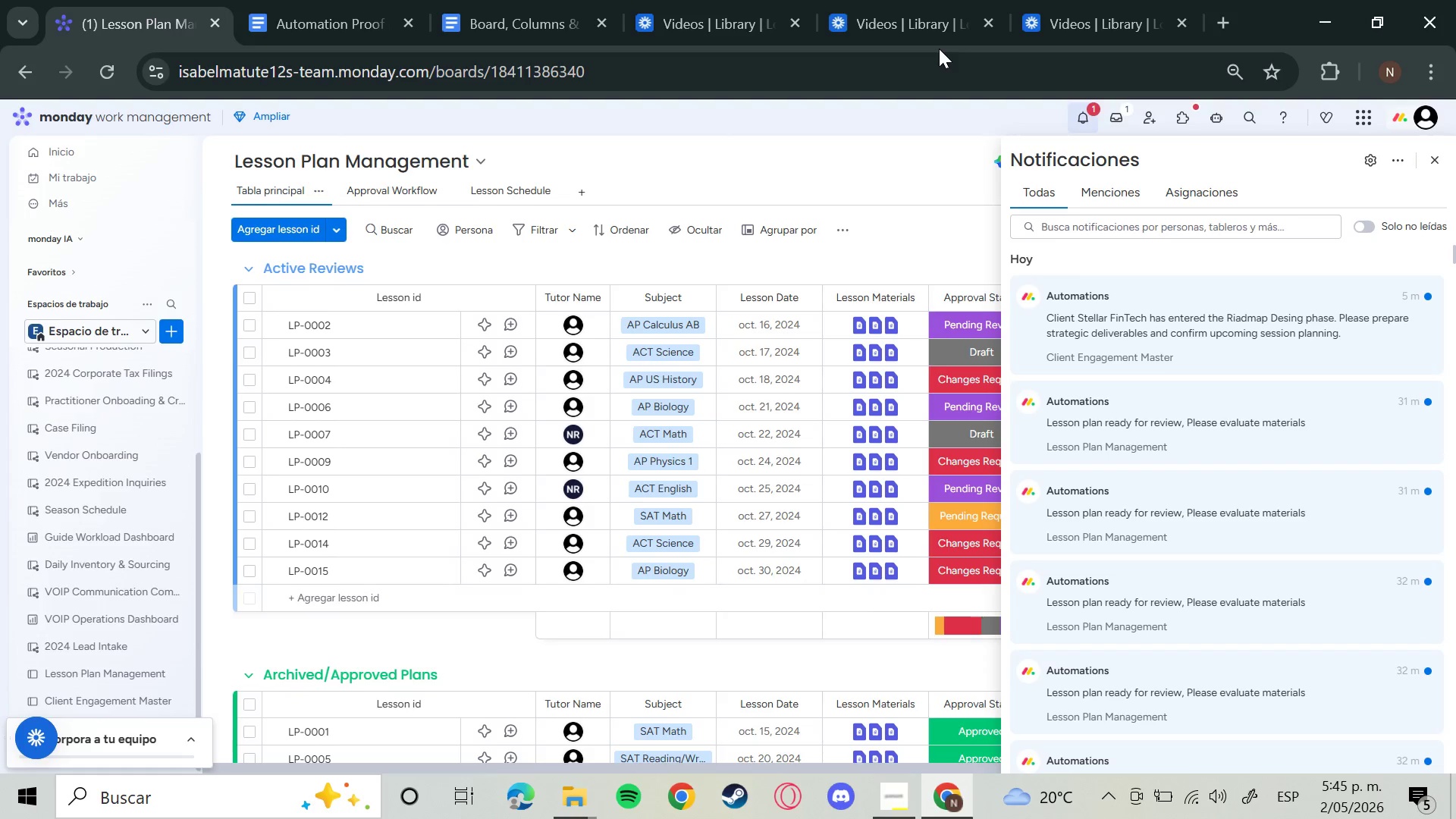 
hold_key(key=ControlLeft, duration=0.89)
 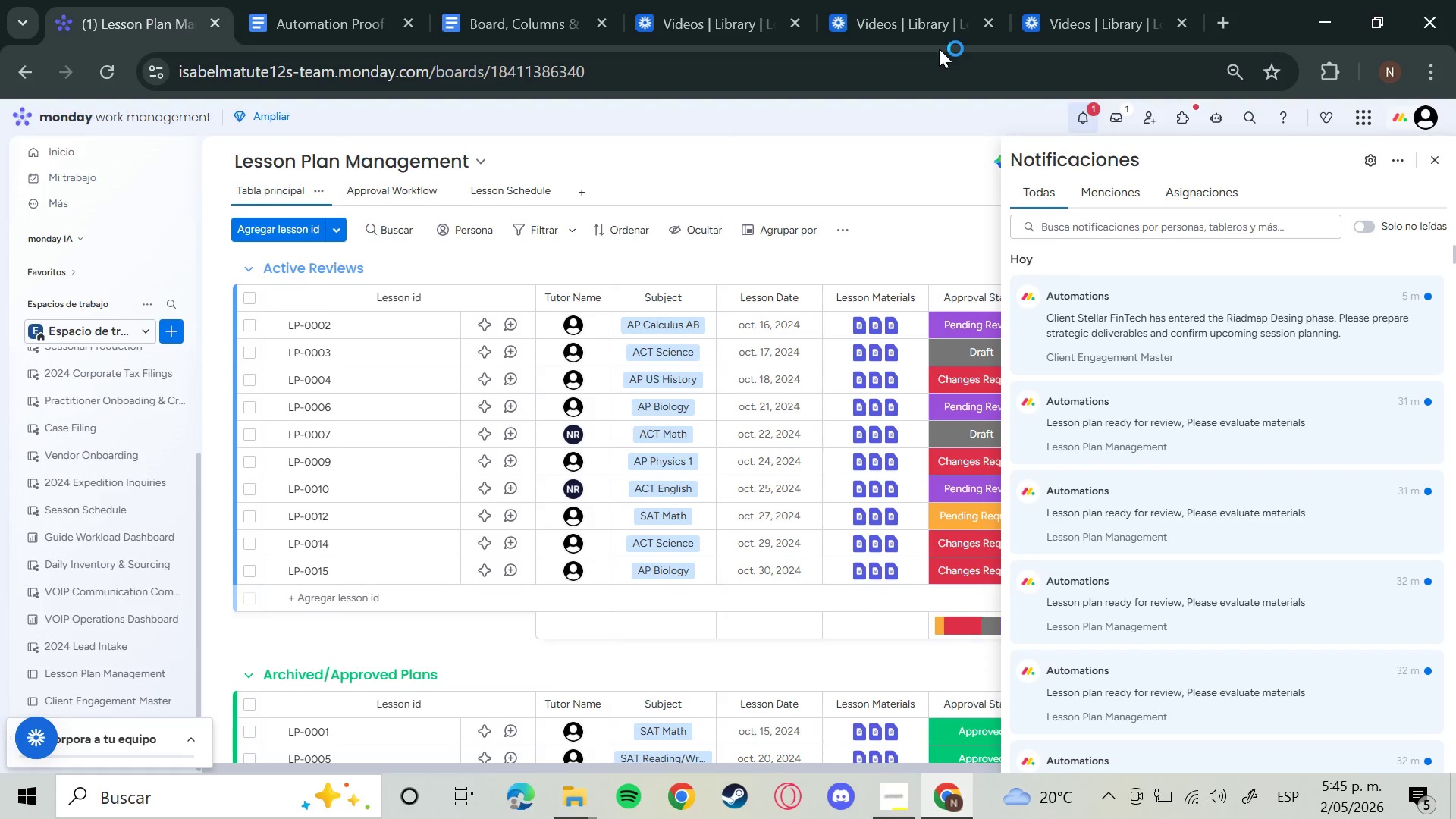 
hold_key(key=S, duration=0.31)
 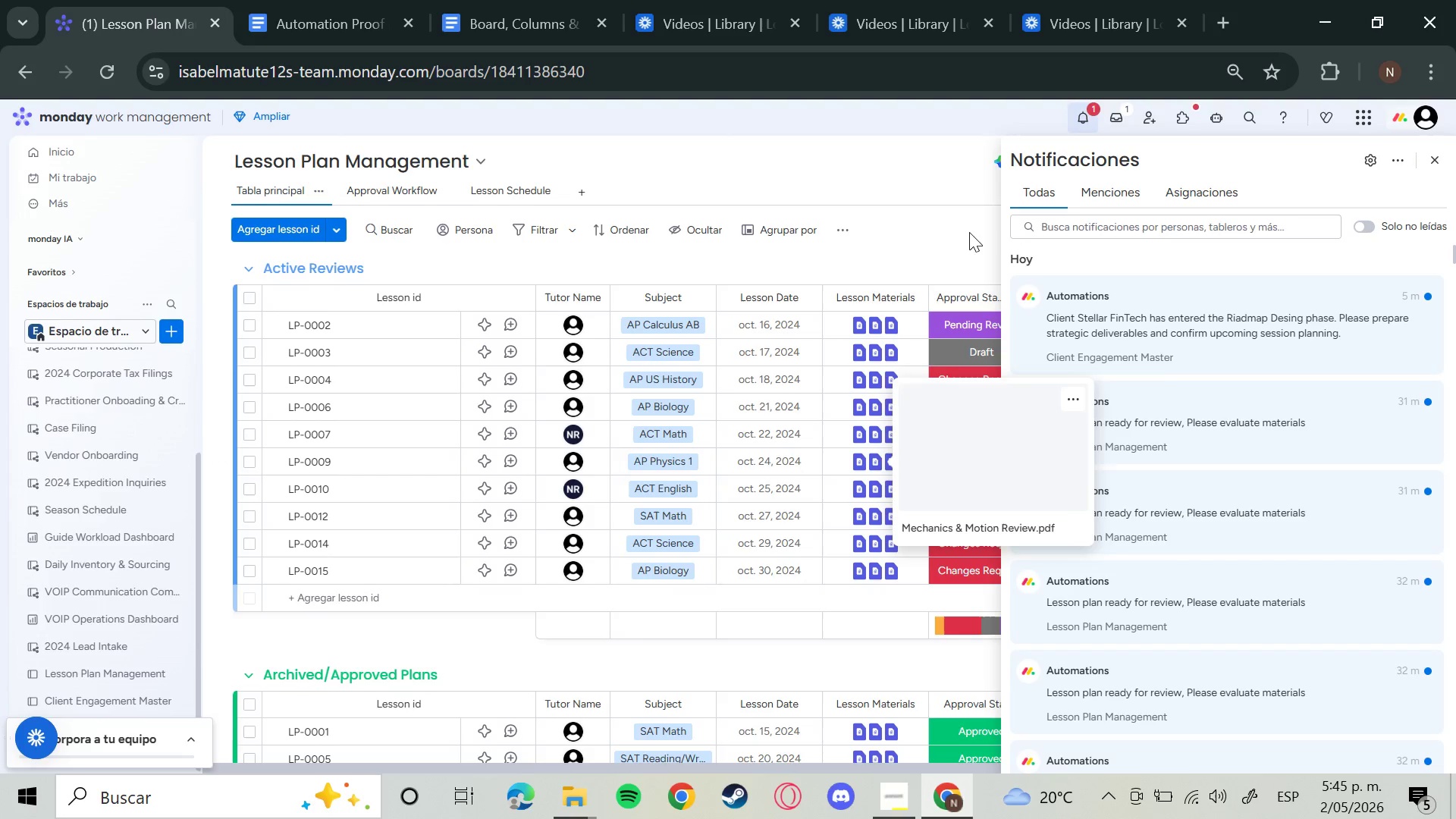 